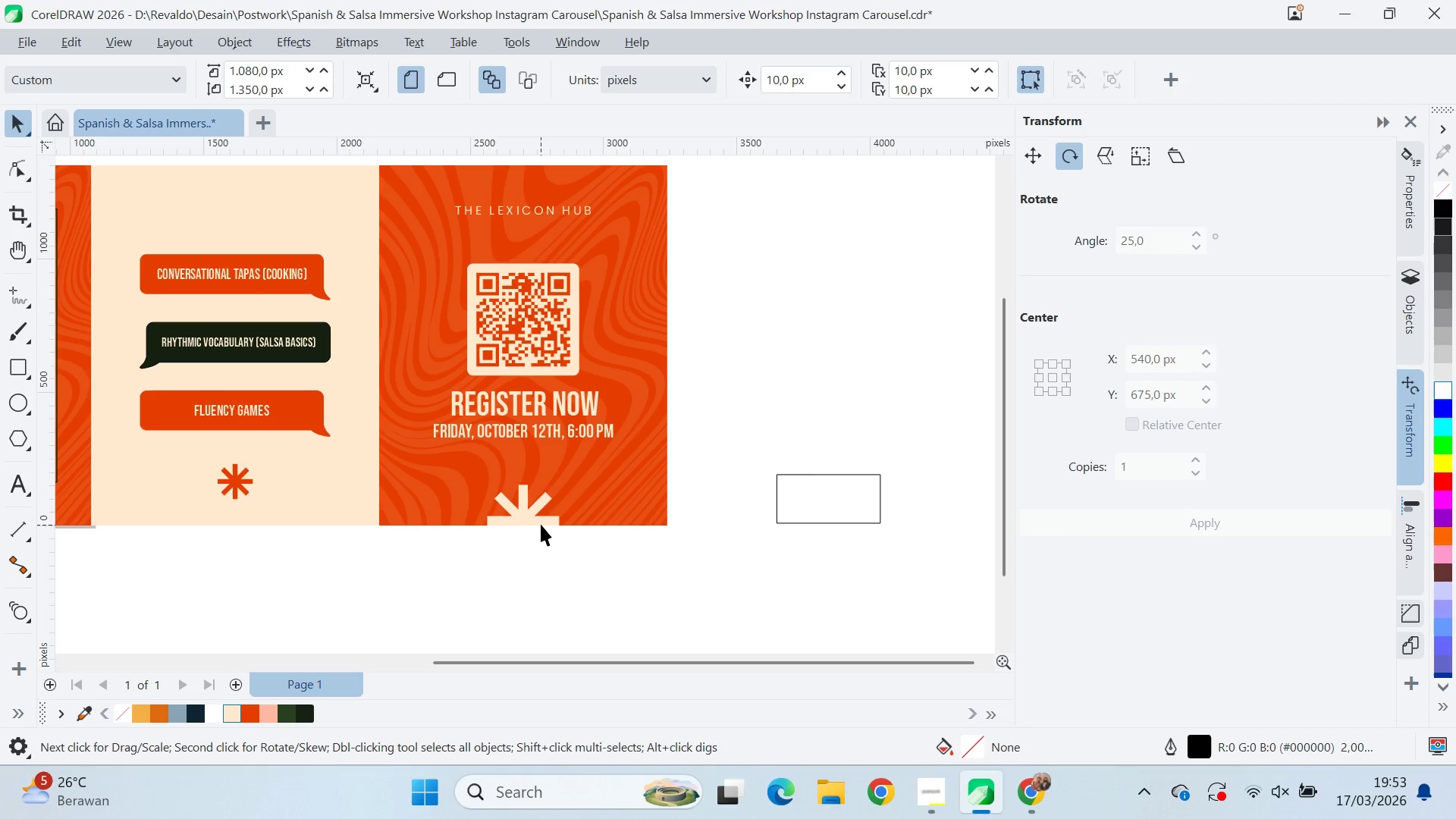 
key(Q)
 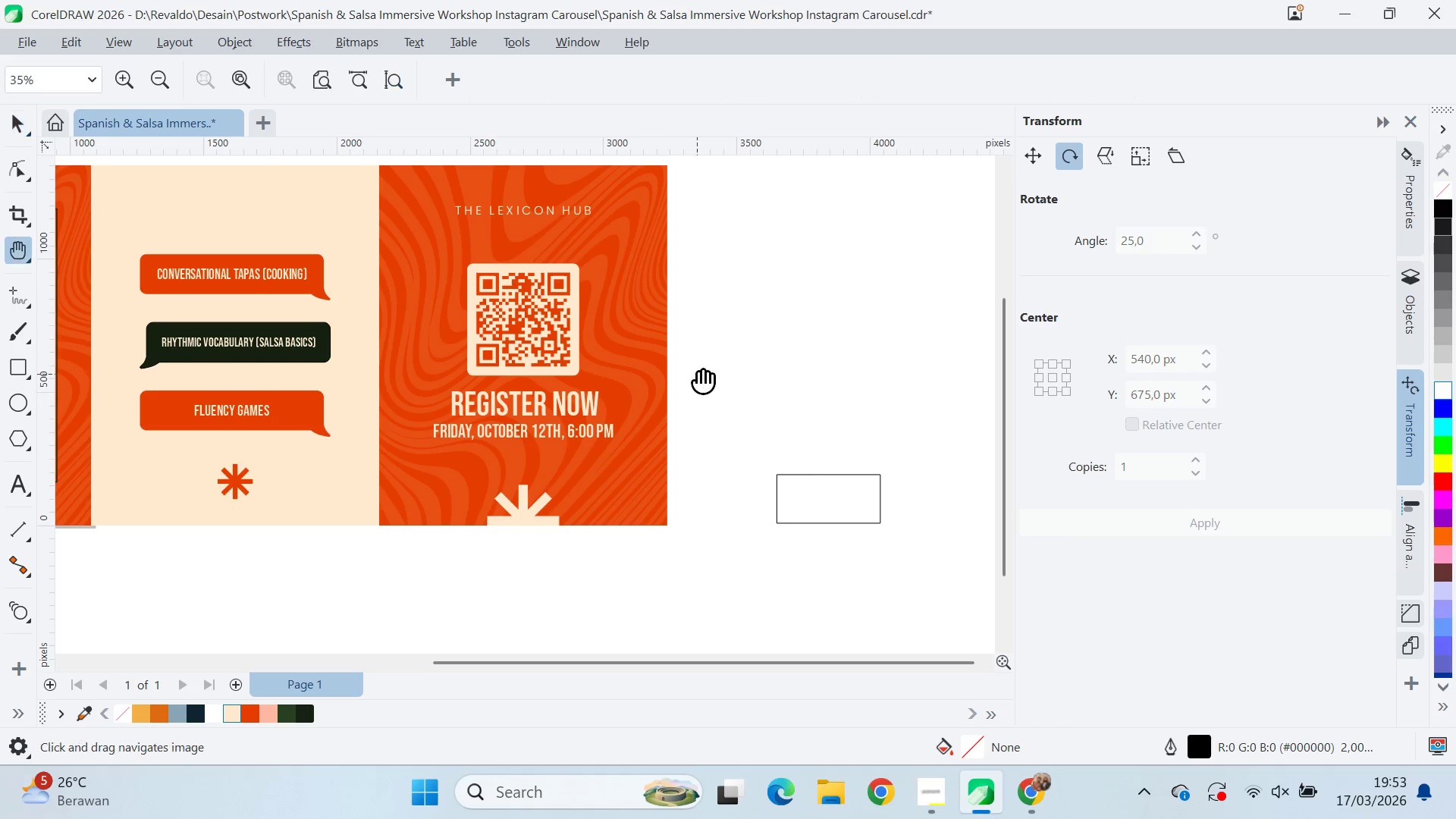 
left_click_drag(start_coordinate=[699, 373], to_coordinate=[726, 383])
 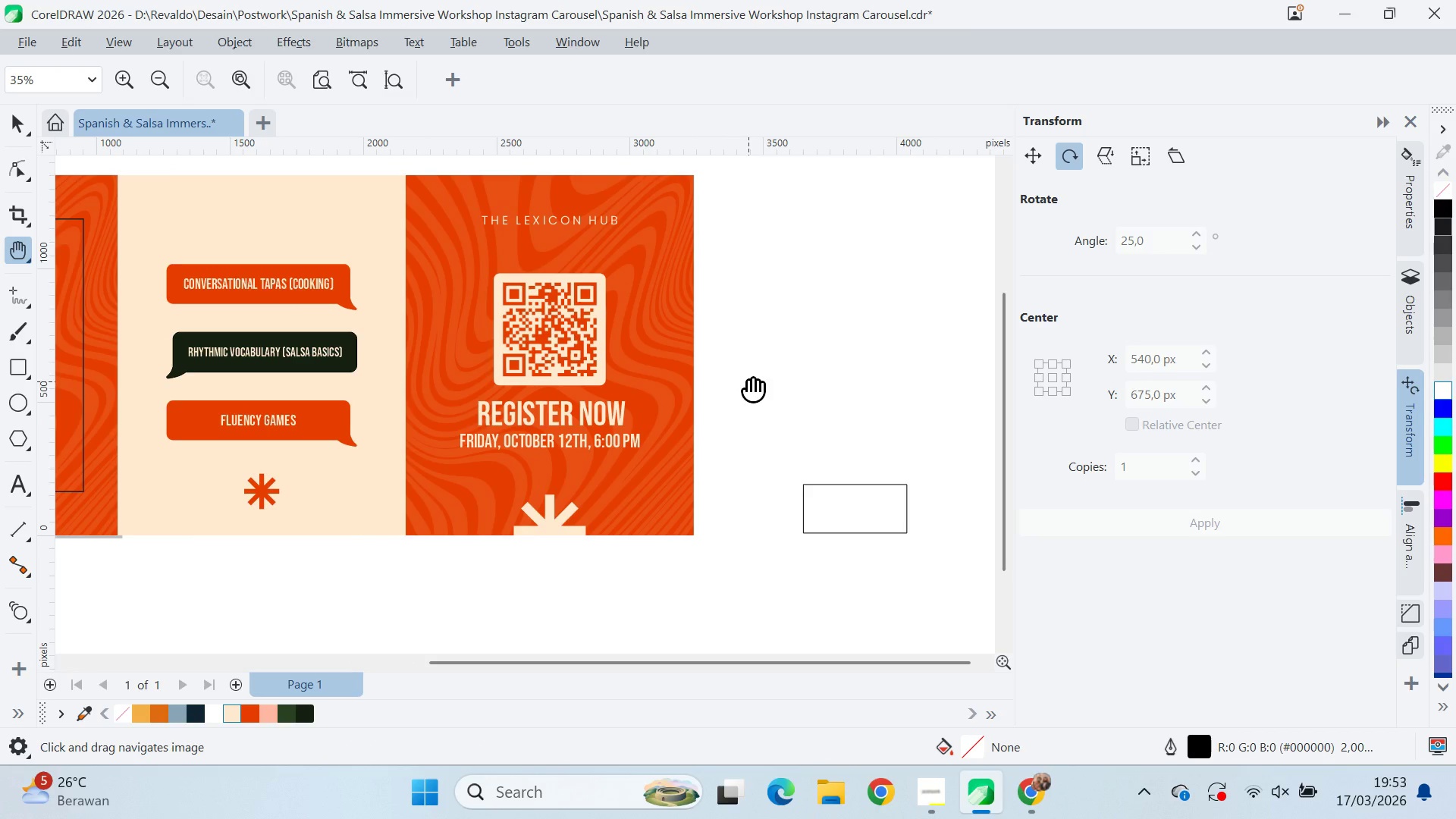 
left_click_drag(start_coordinate=[748, 381], to_coordinate=[507, 348])
 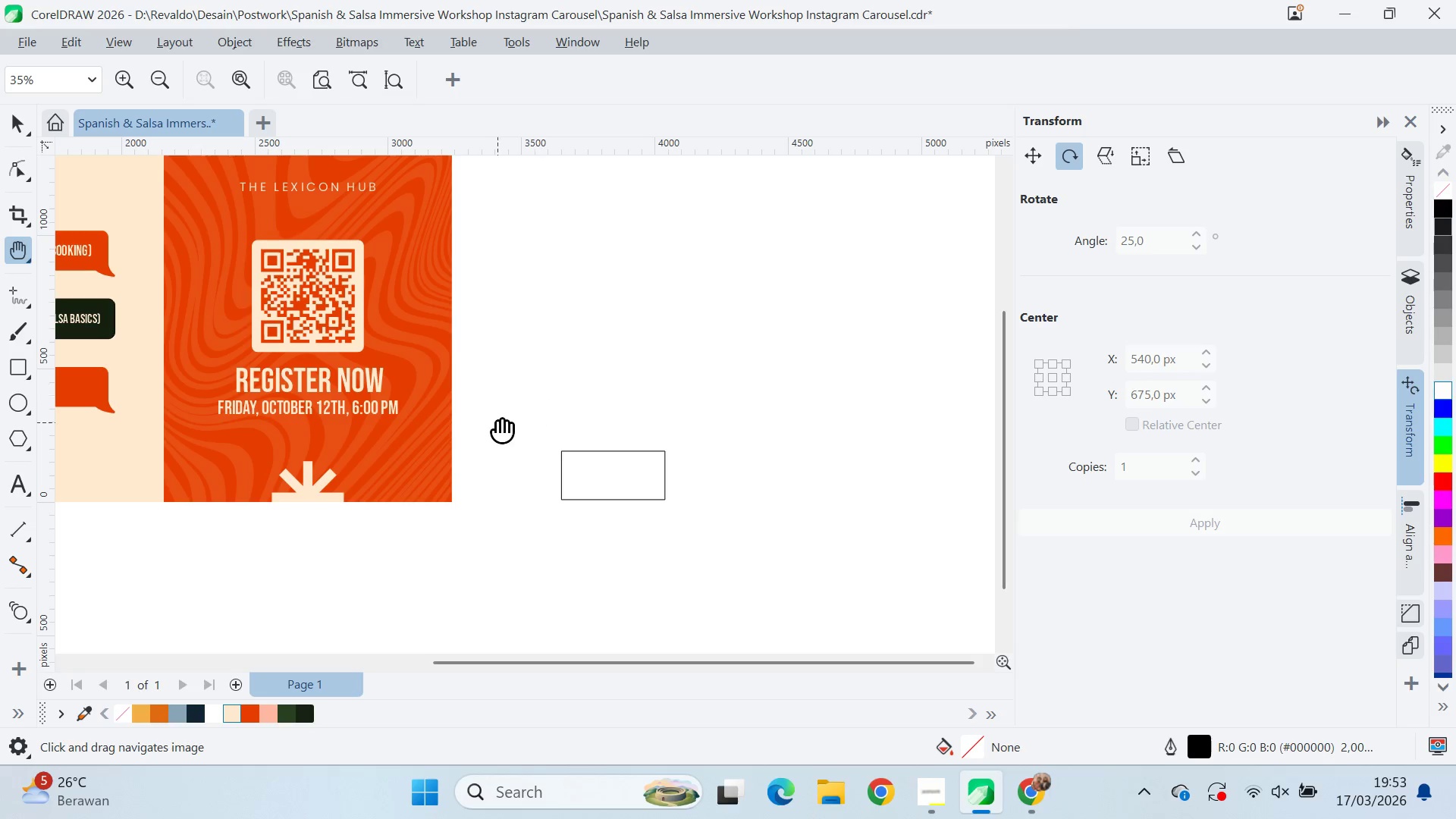 
key(Q)
 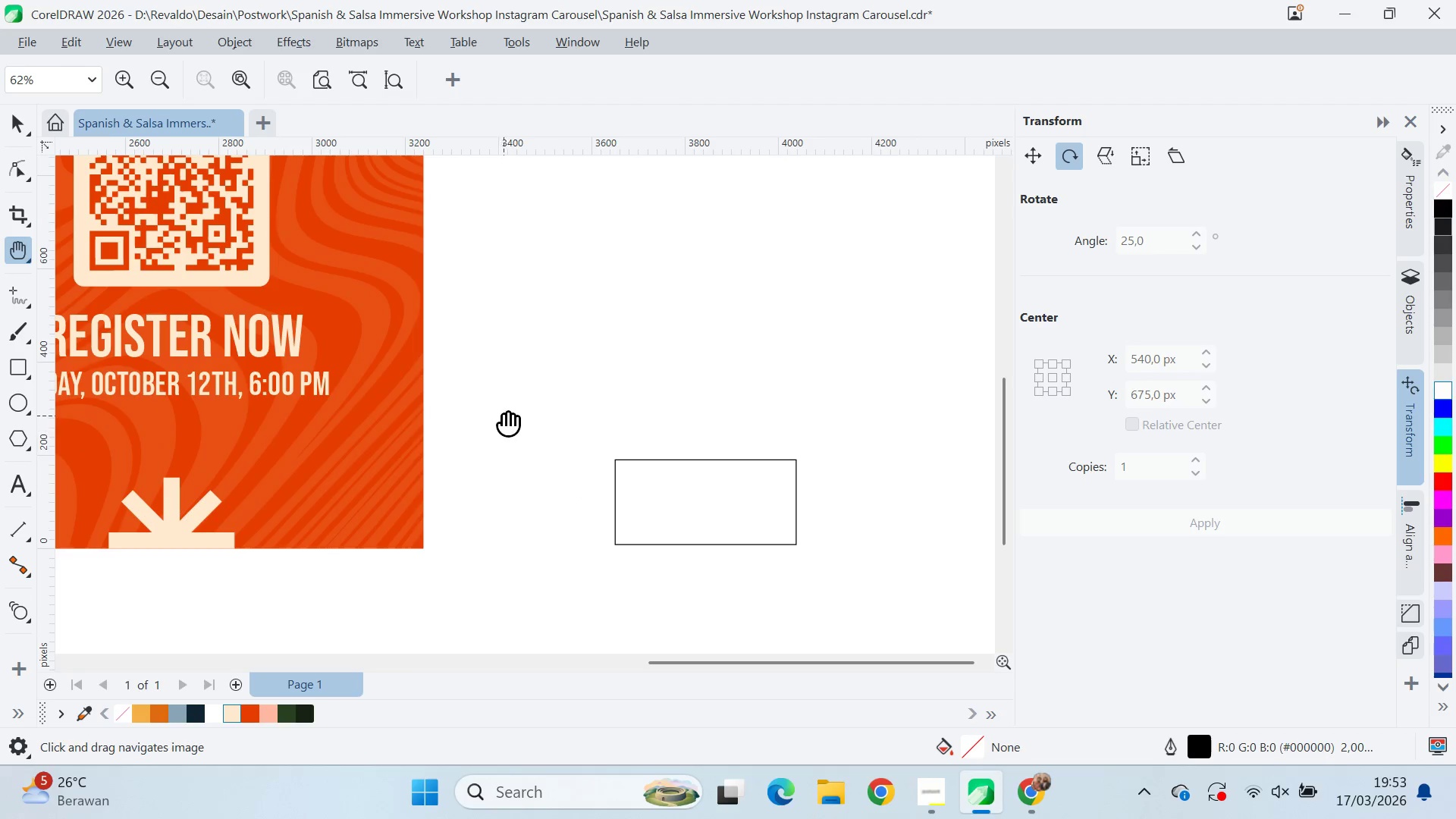 
left_click_drag(start_coordinate=[504, 416], to_coordinate=[501, 365])
 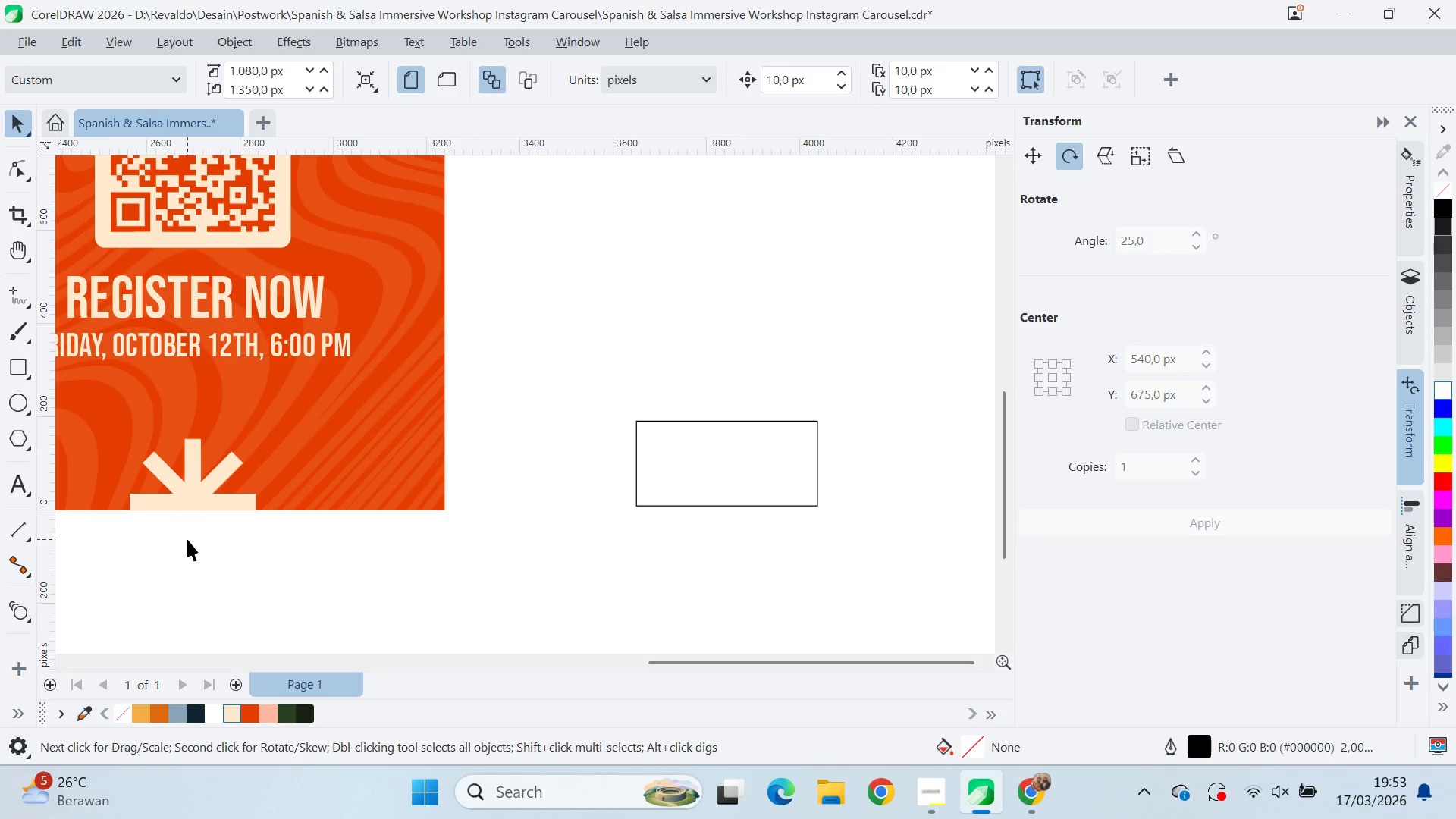 
scroll: coordinate [491, 440], scroll_direction: up, amount: 4.0
 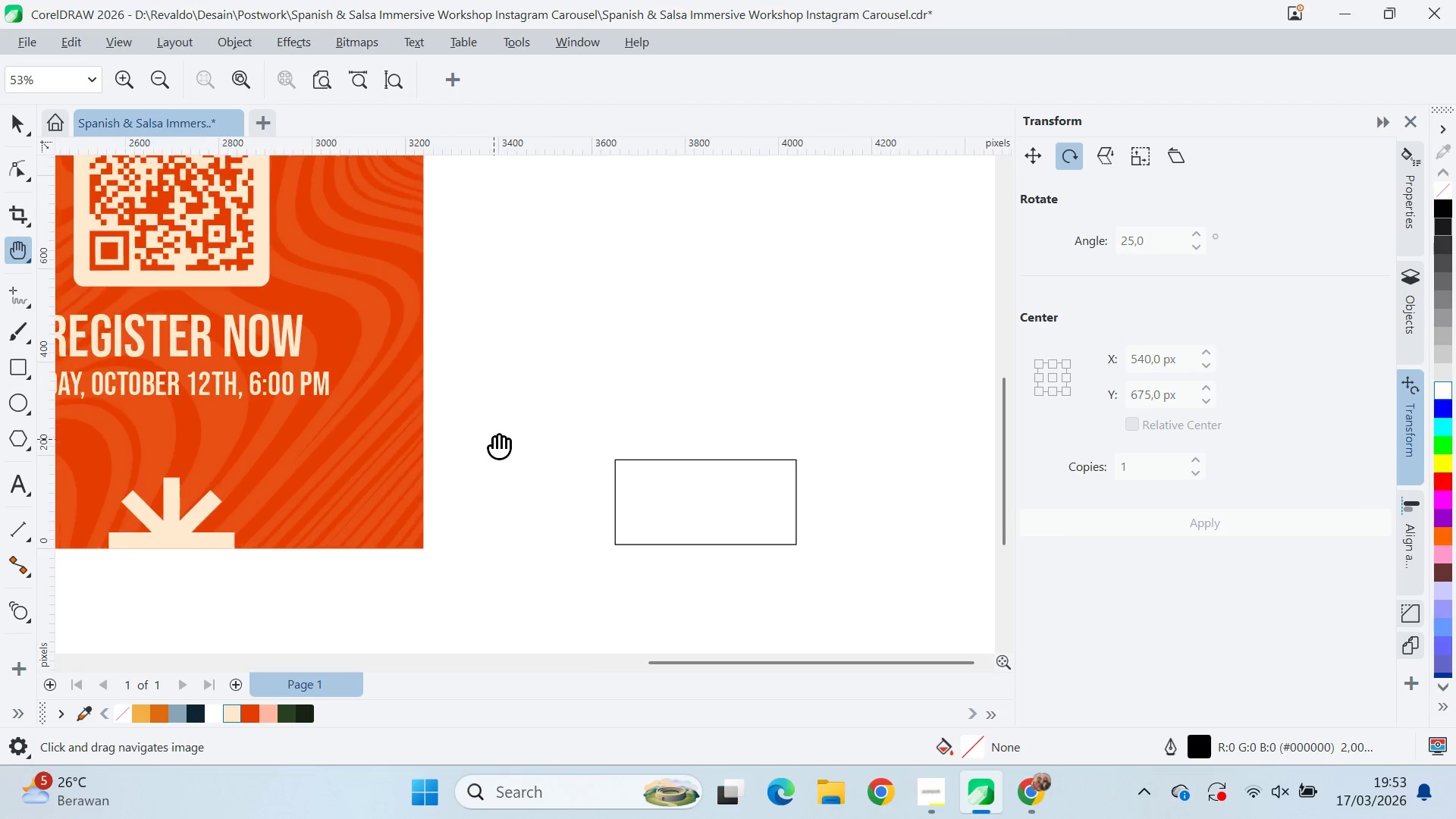 
key(V)
 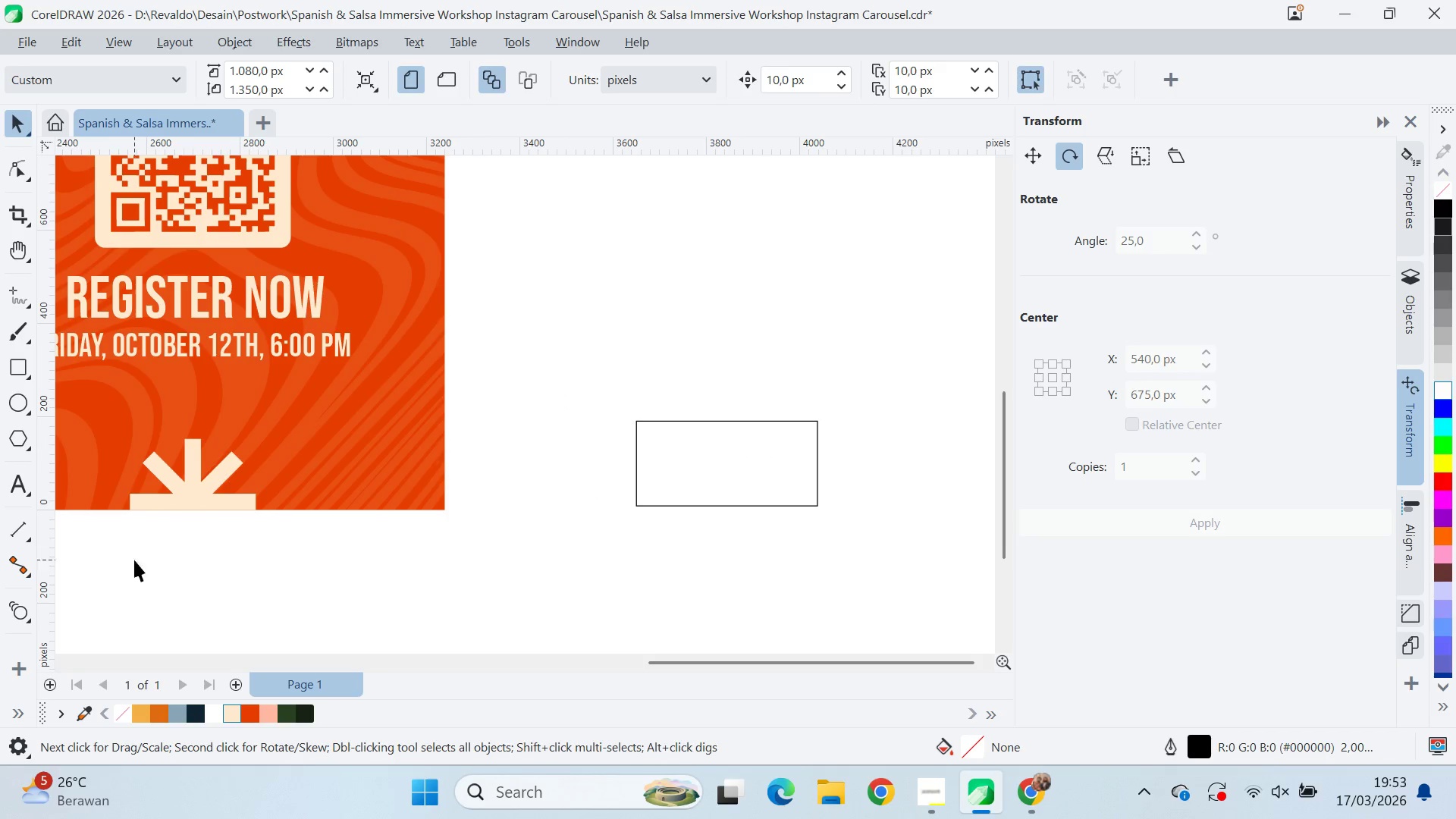 
left_click([197, 493])
 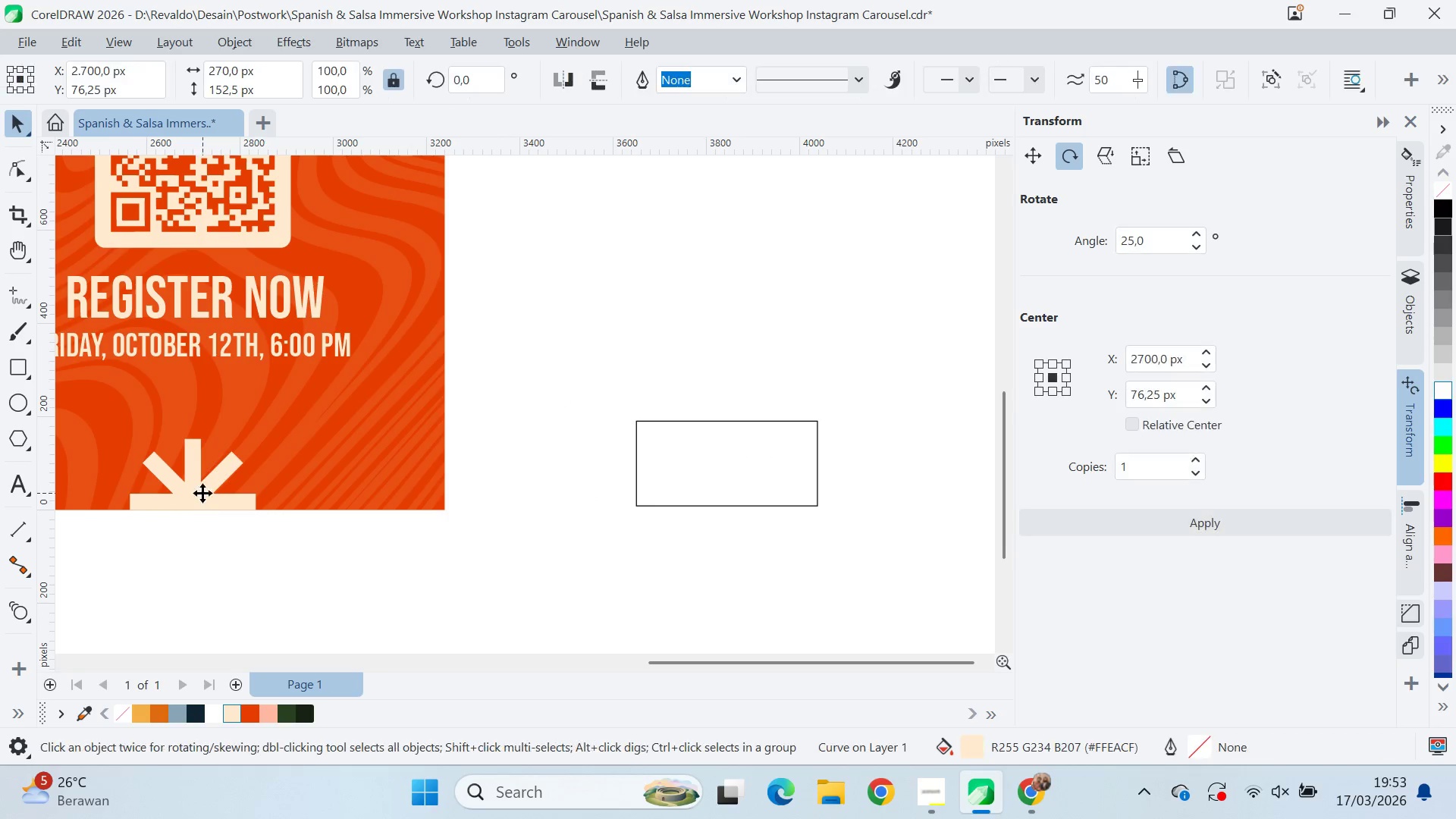 
key(Alt+AltLeft)
 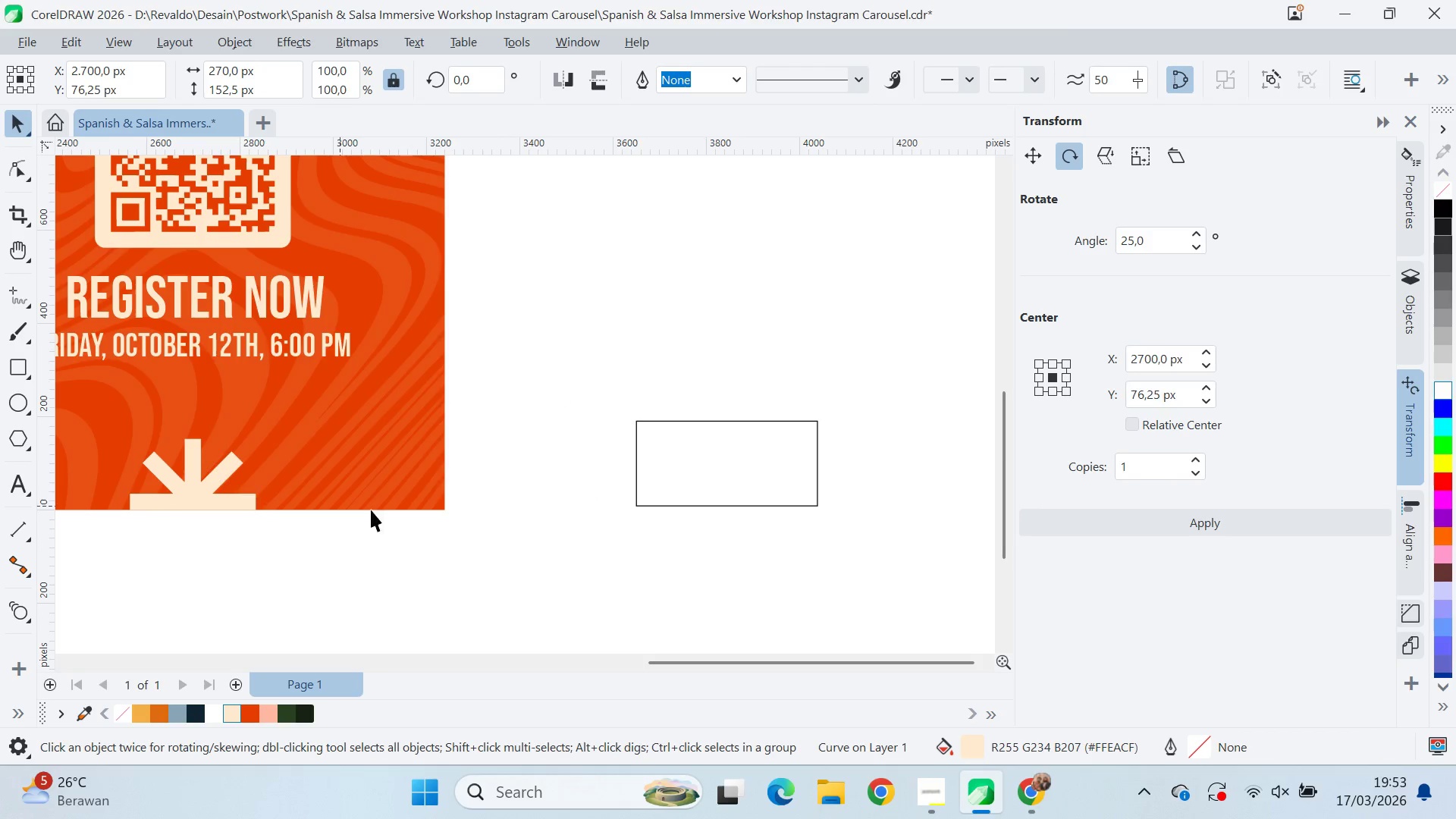 
key(Alt+Tab)
 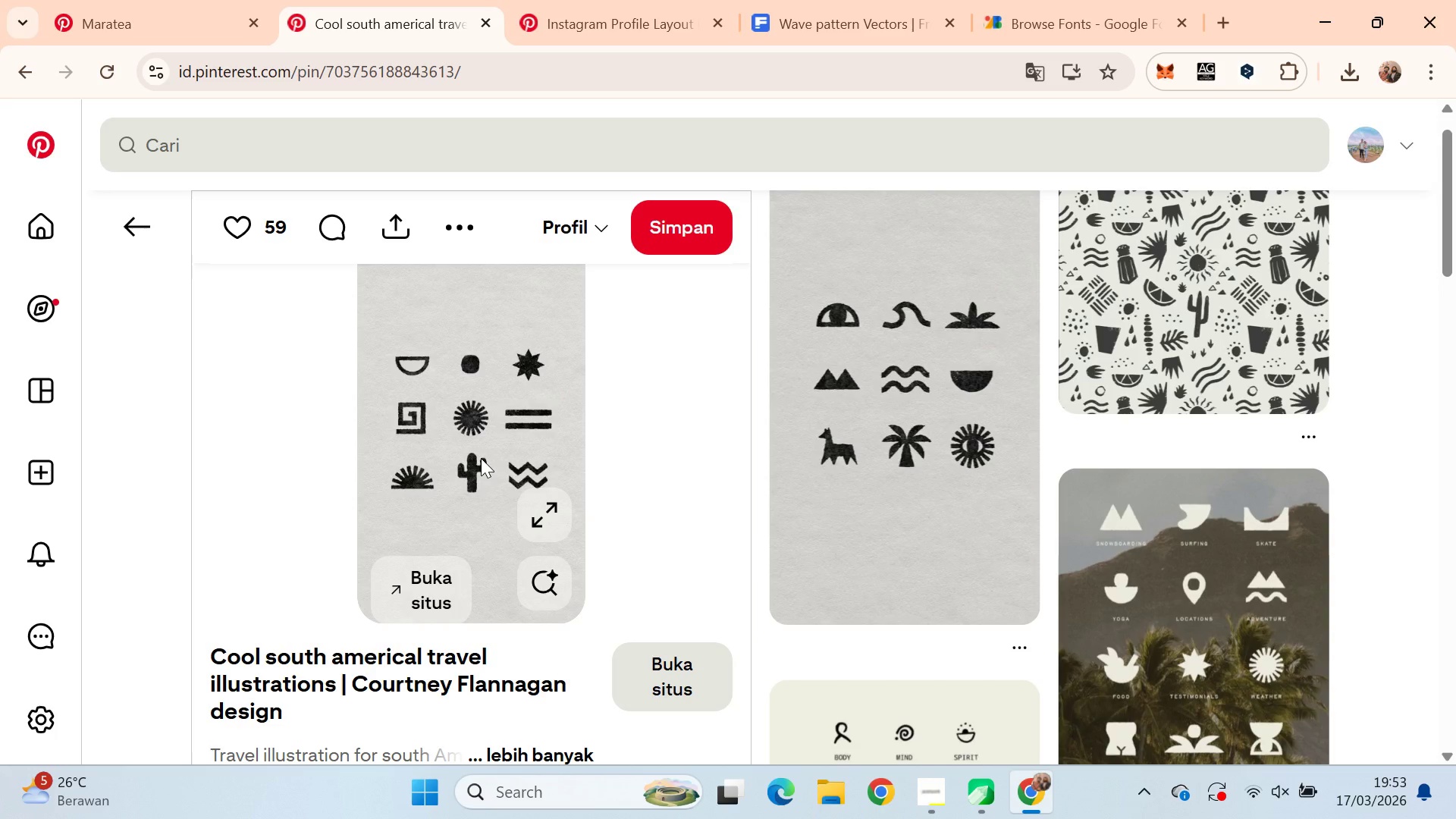 
scroll: coordinate [474, 517], scroll_direction: down, amount: 12.0
 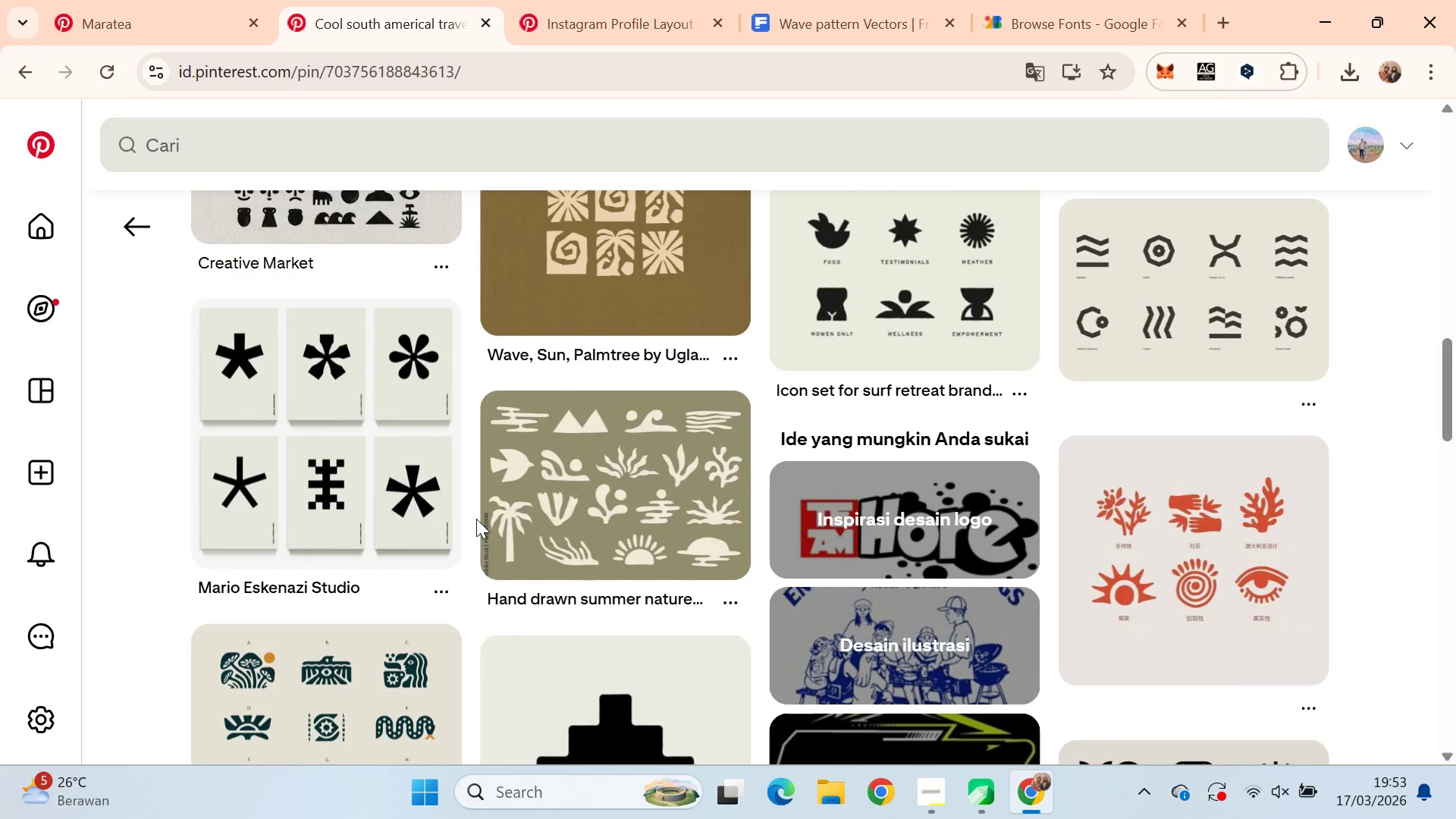 
key(Alt+AltLeft)